 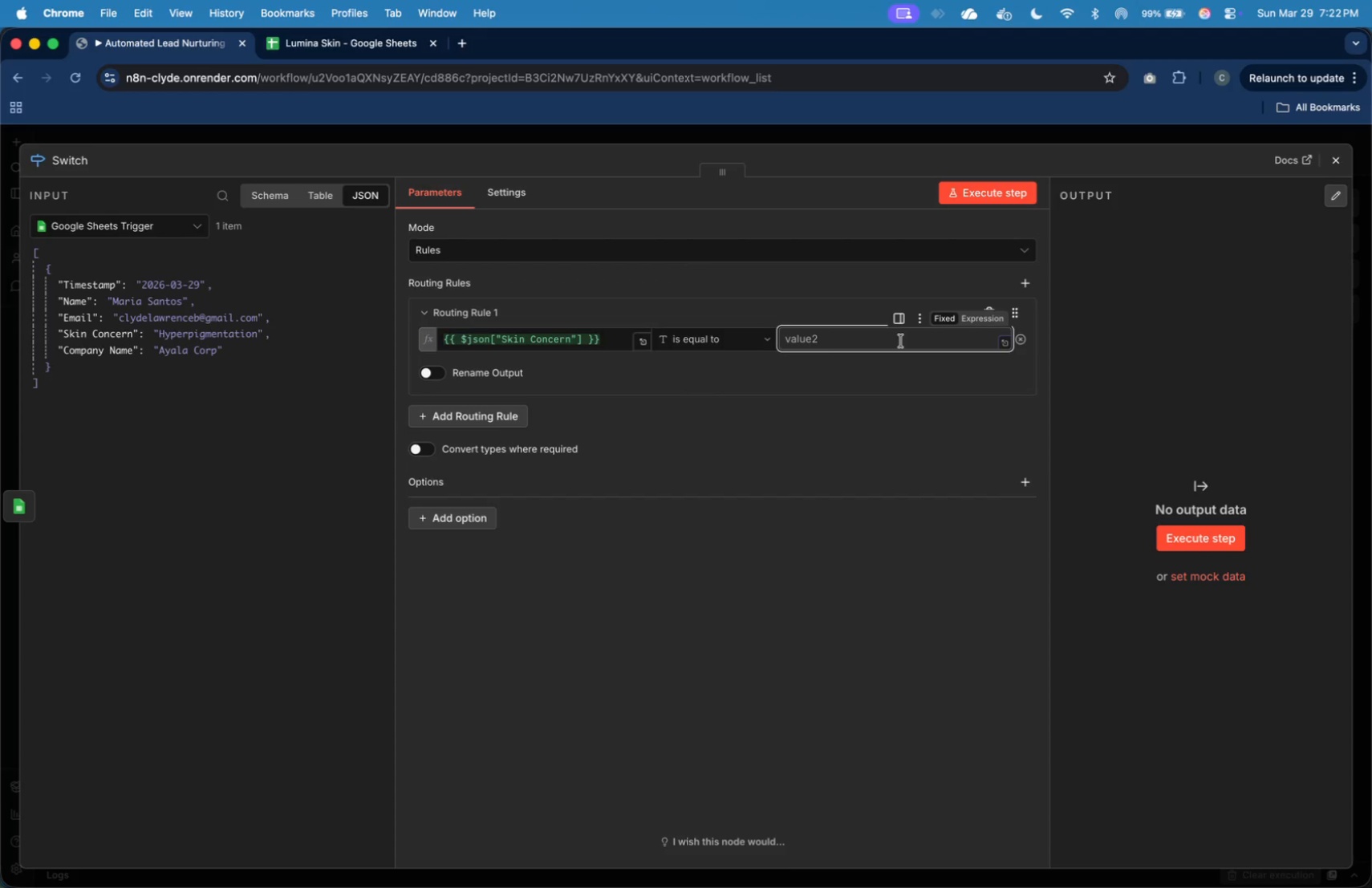 
type(Hyperpigmentation)
 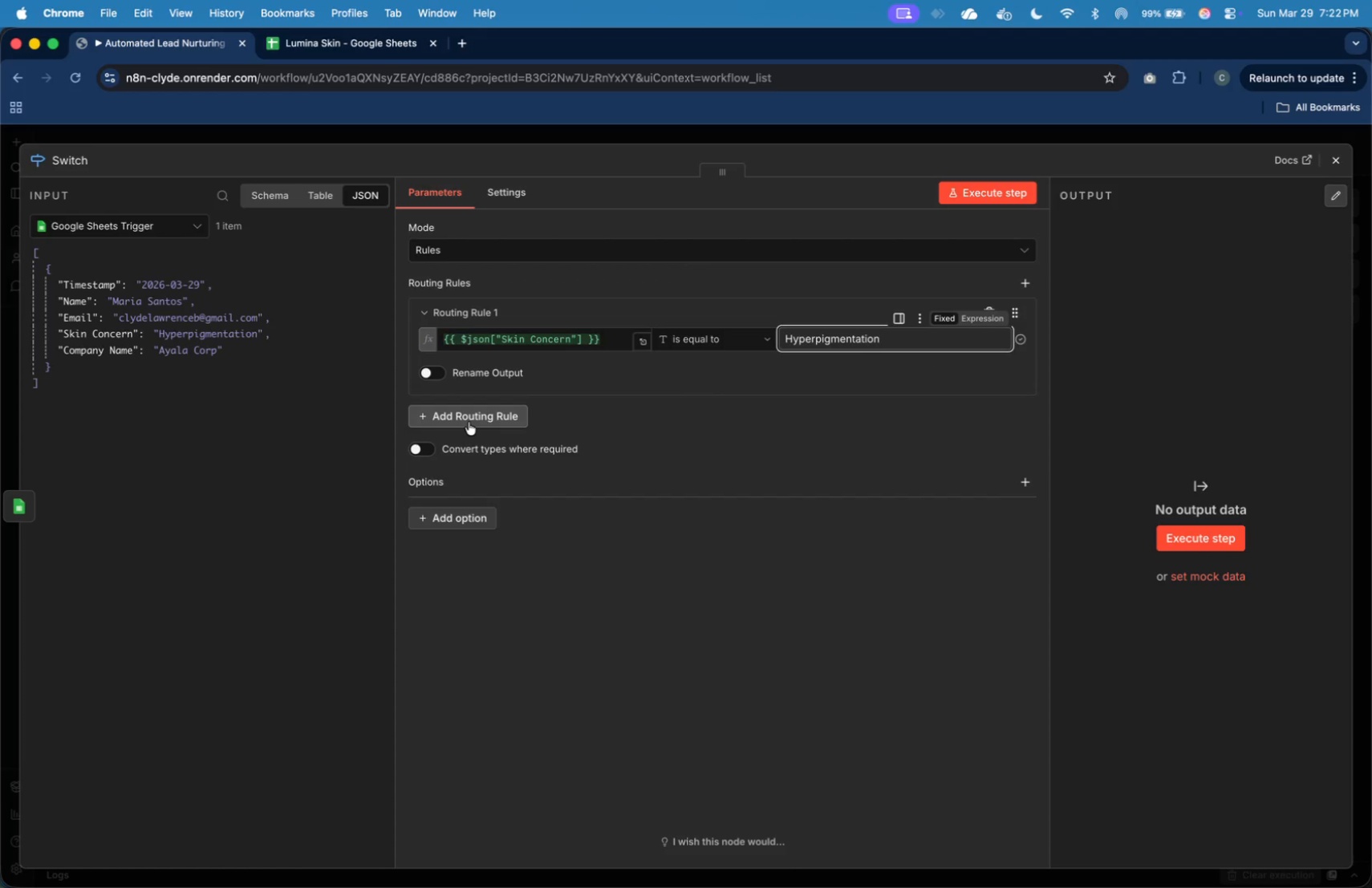 
left_click([469, 422])
 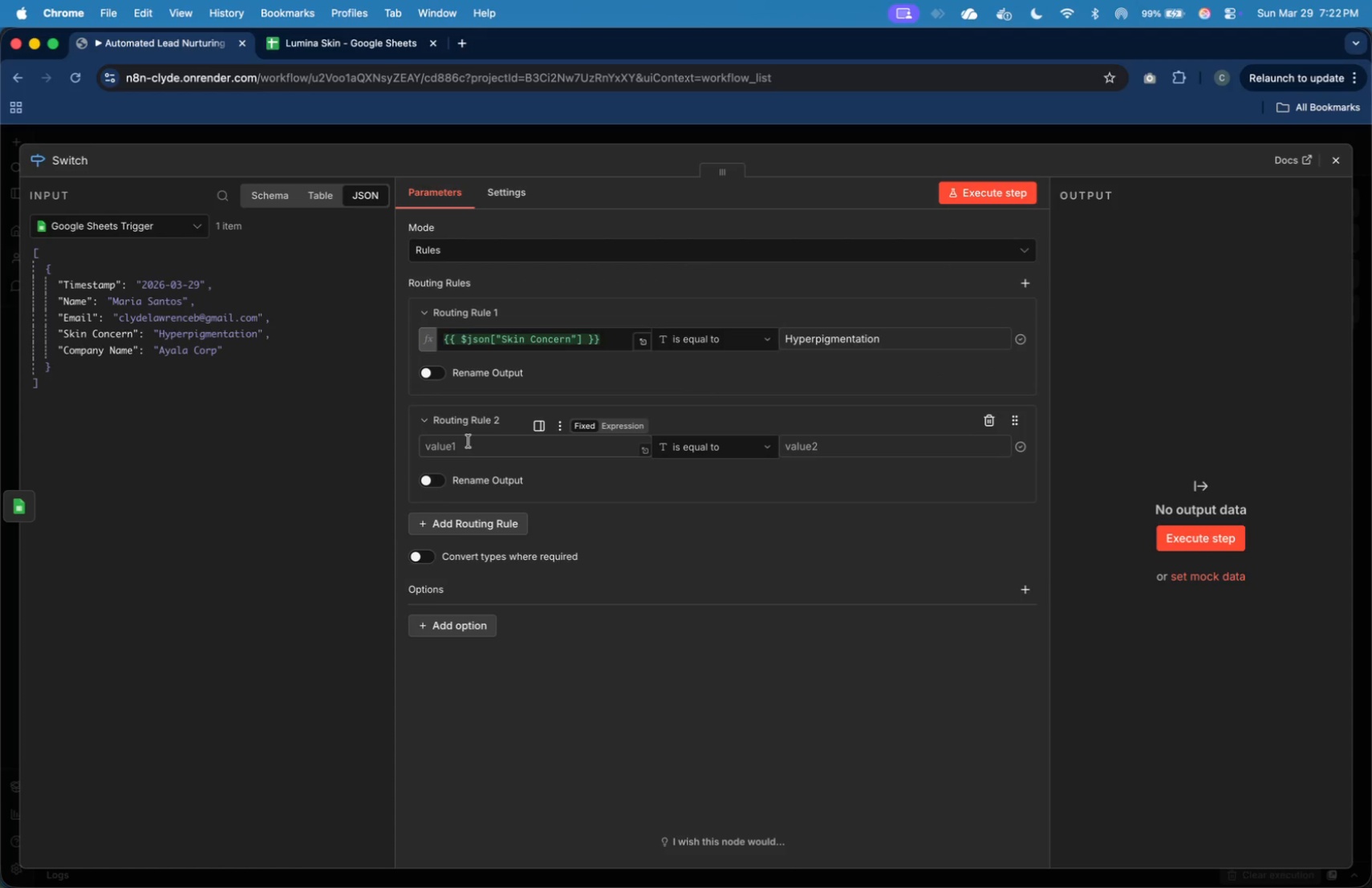 
wait(6.82)
 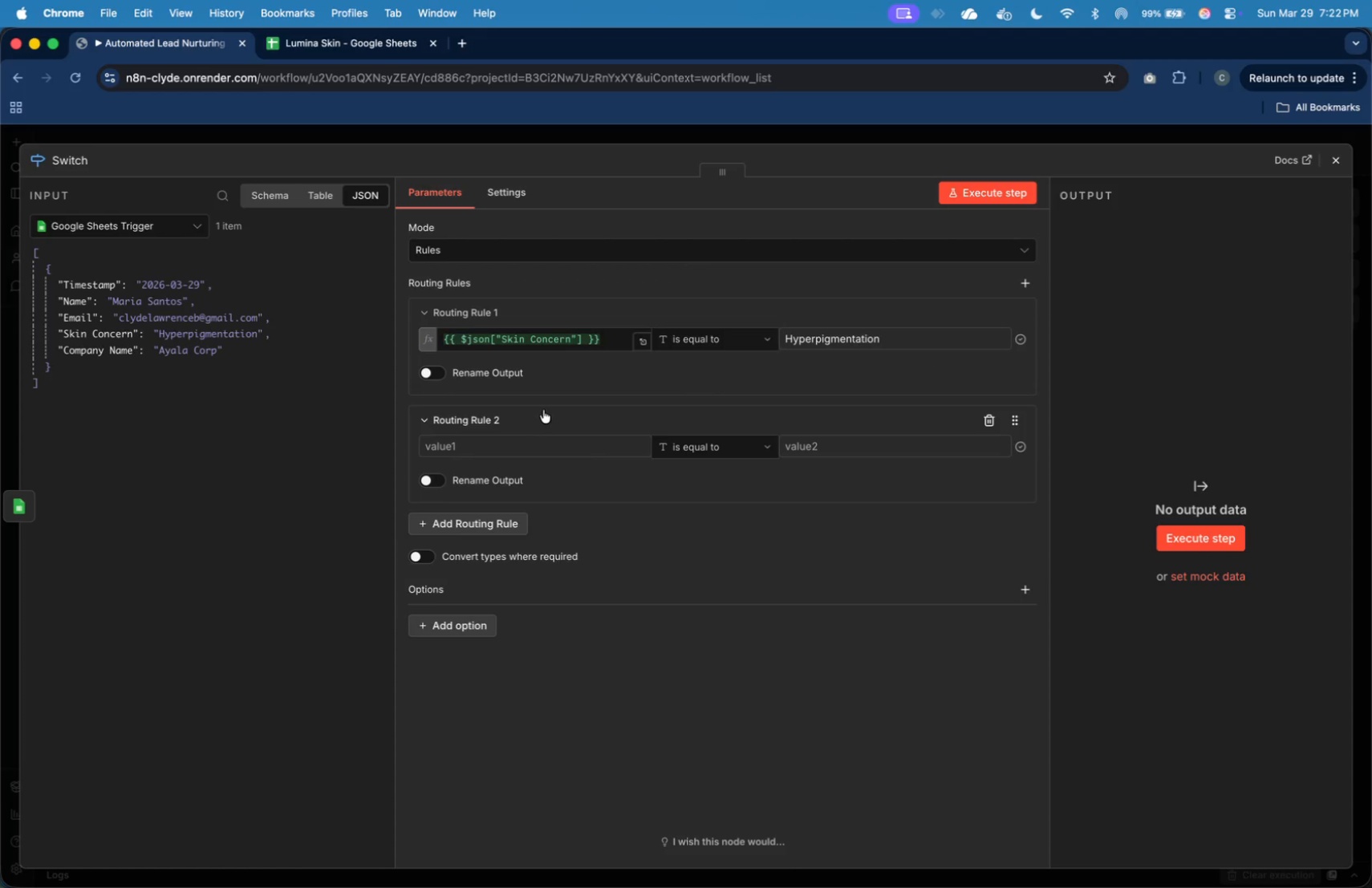 
left_click_drag(start_coordinate=[90, 335], to_coordinate=[474, 456])
 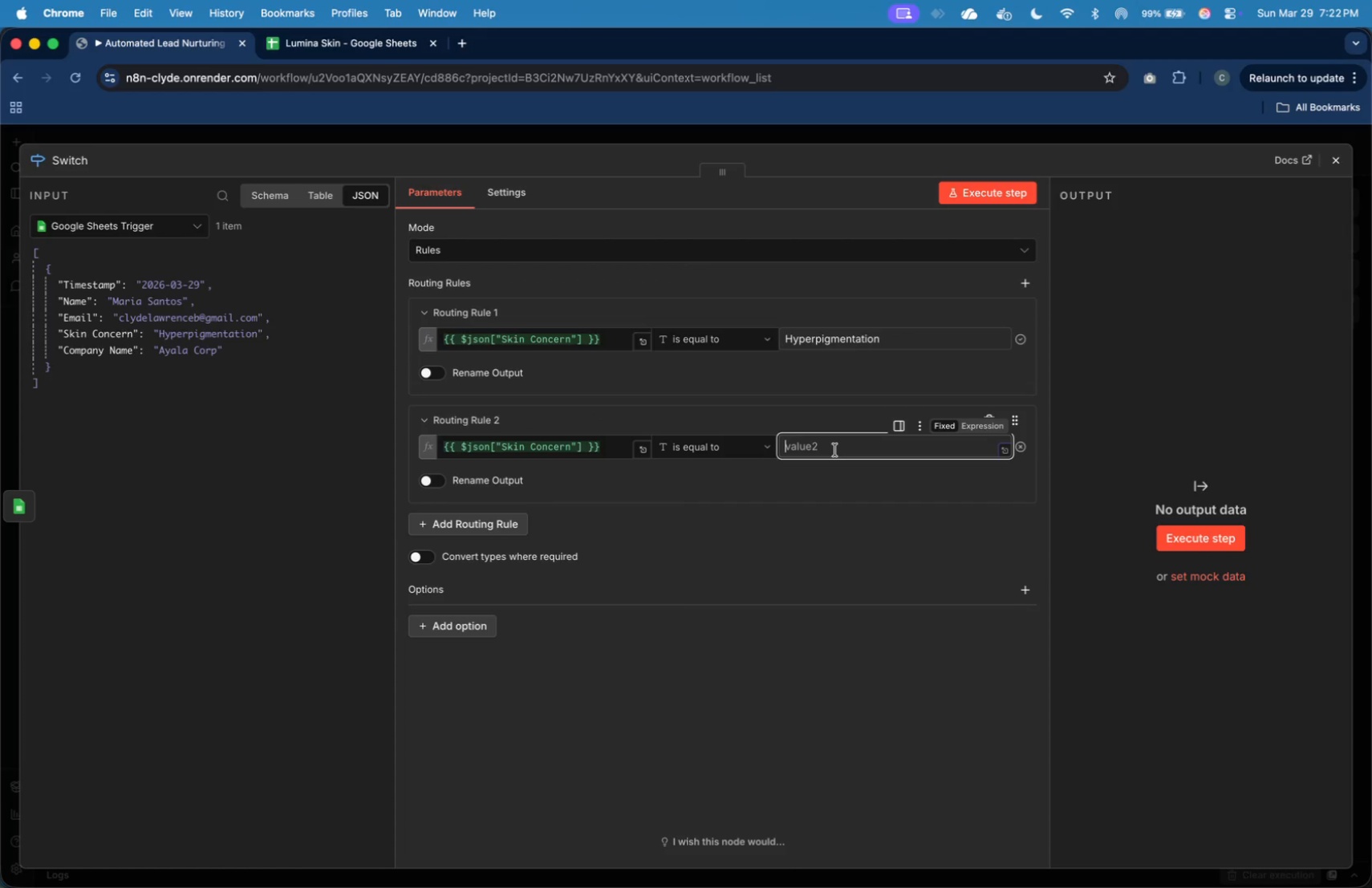 
key(Meta+Tab)